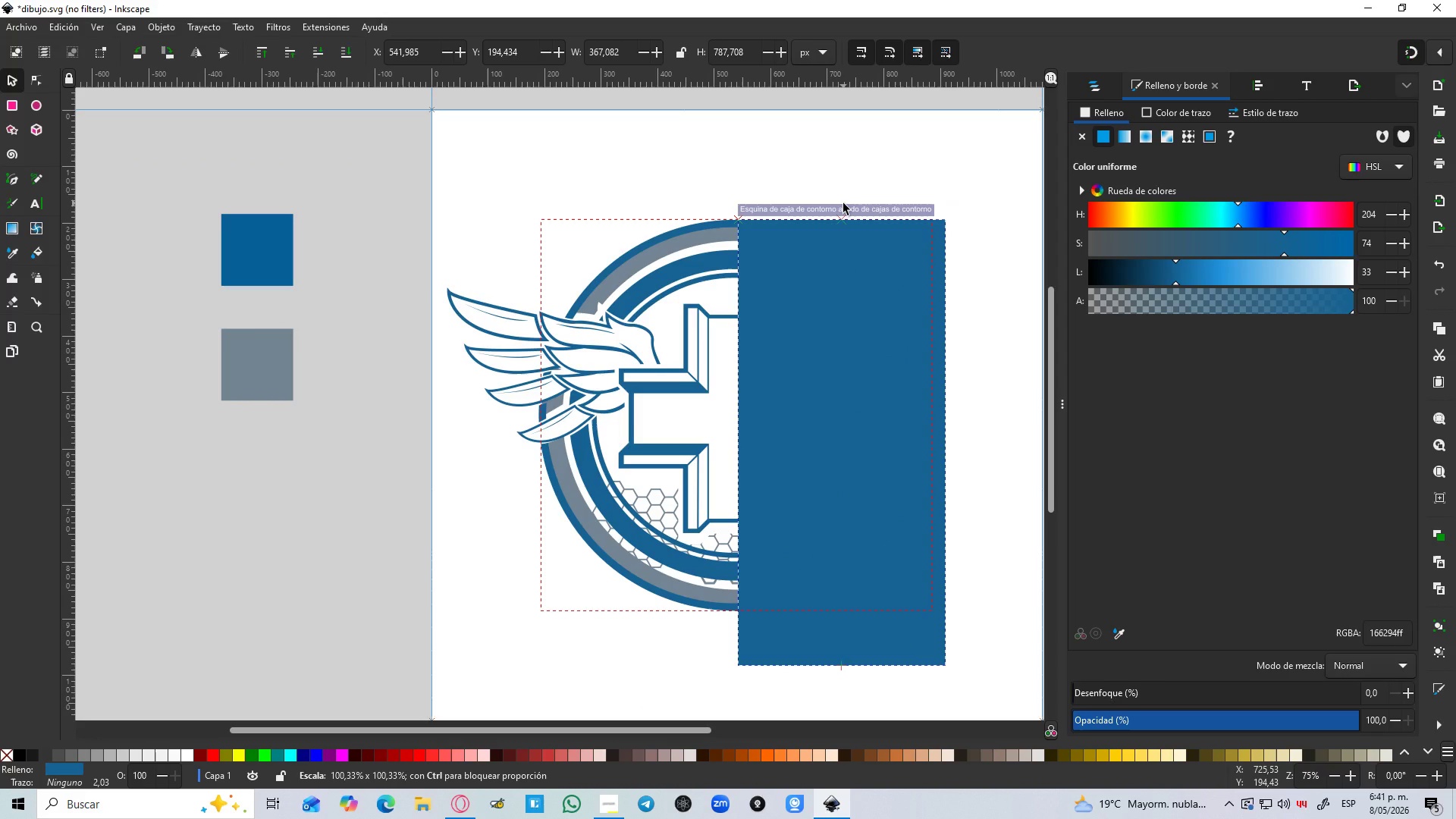 
hold_key(key=ControlLeft, duration=0.91)
 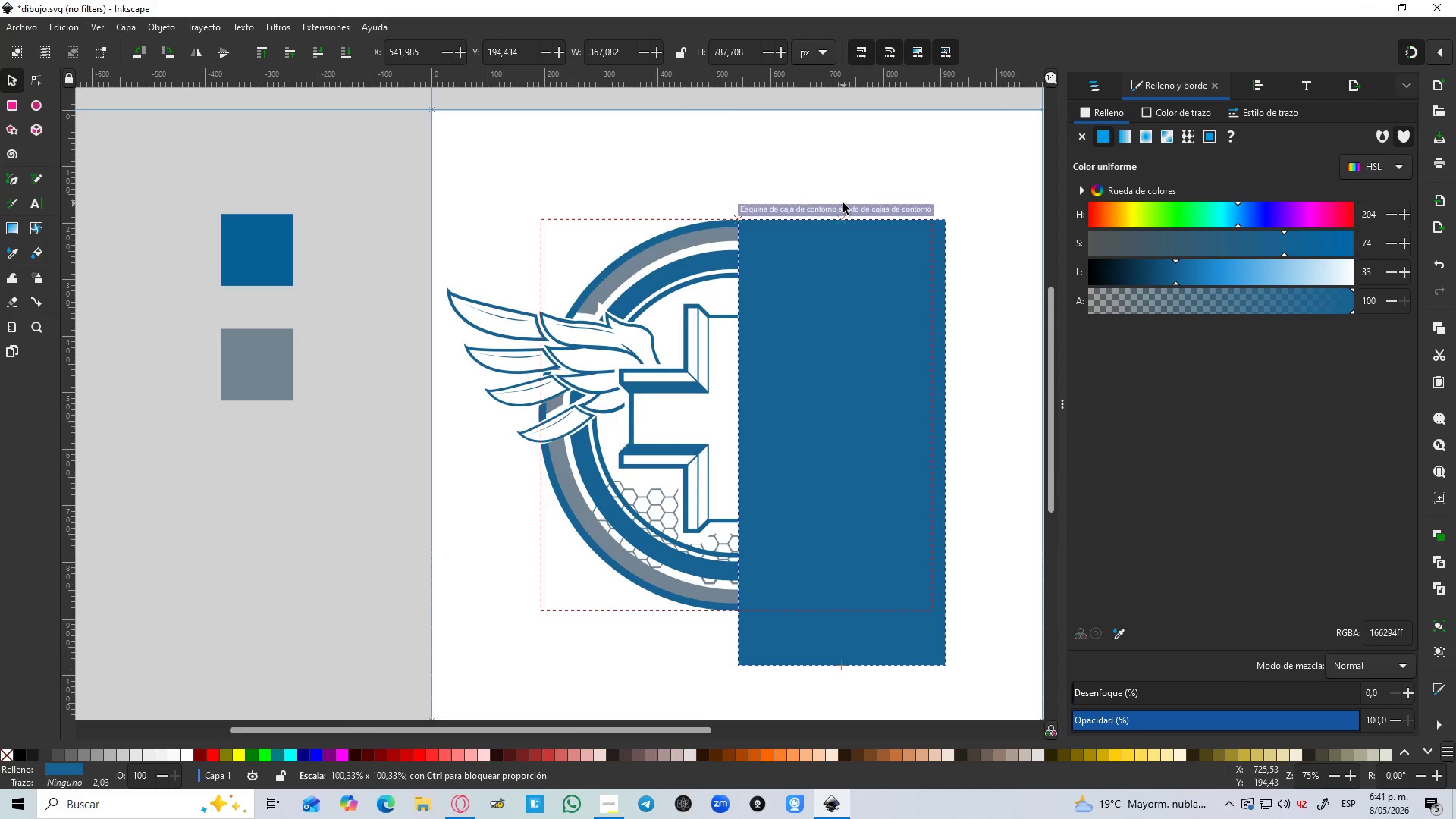 
hold_key(key=ShiftLeft, duration=0.98)
 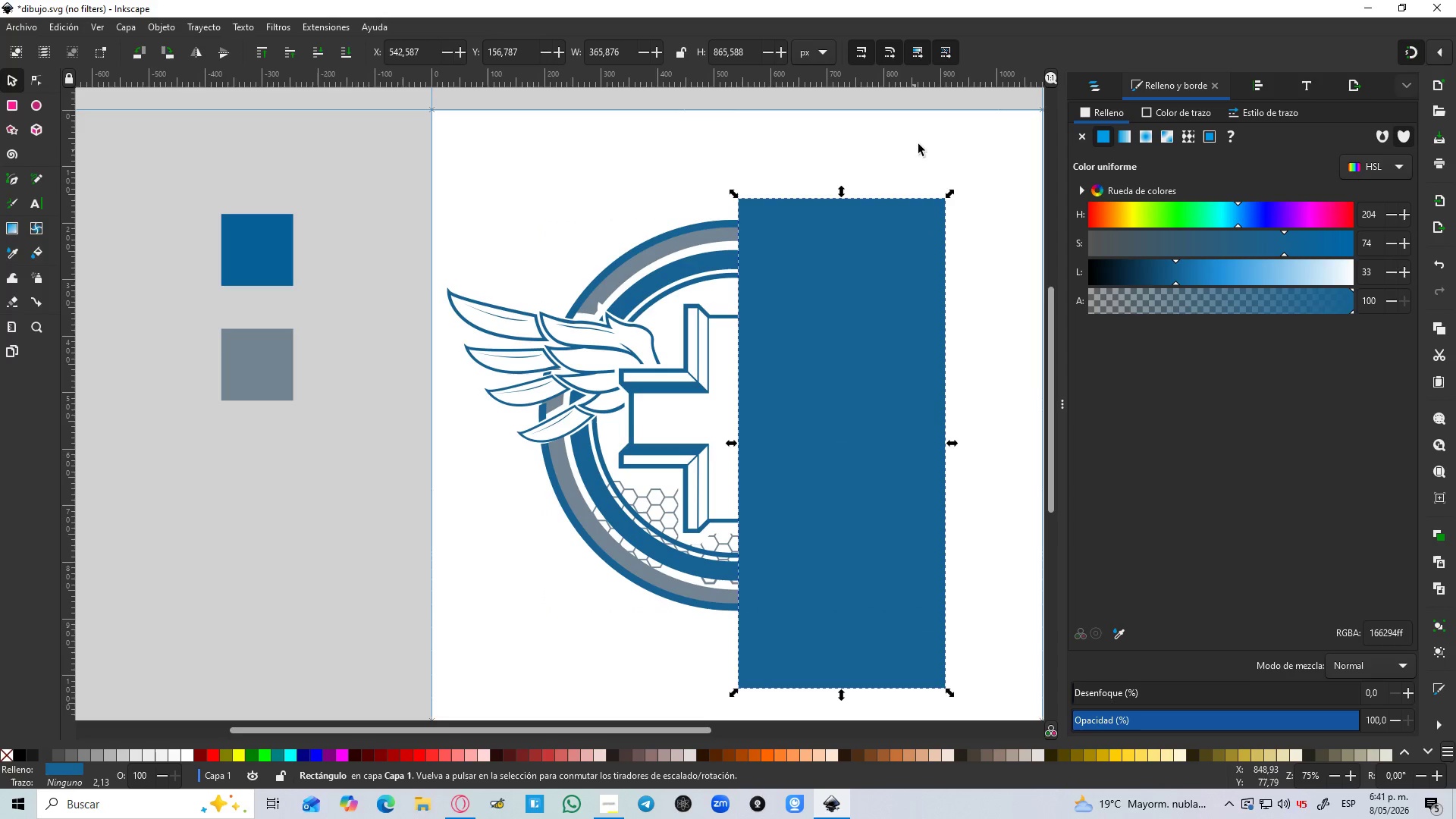 
left_click([921, 141])
 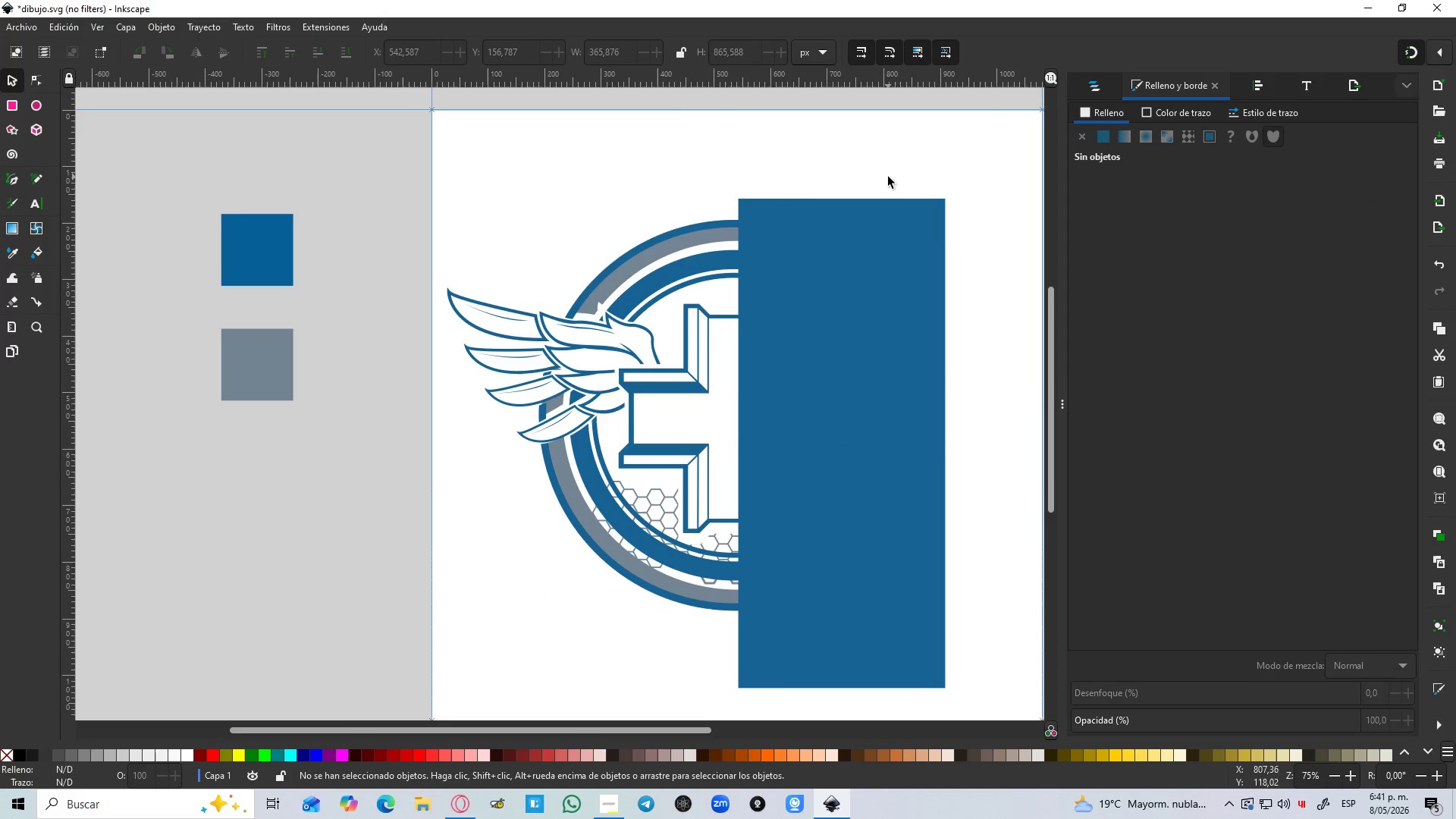 
left_click([858, 268])
 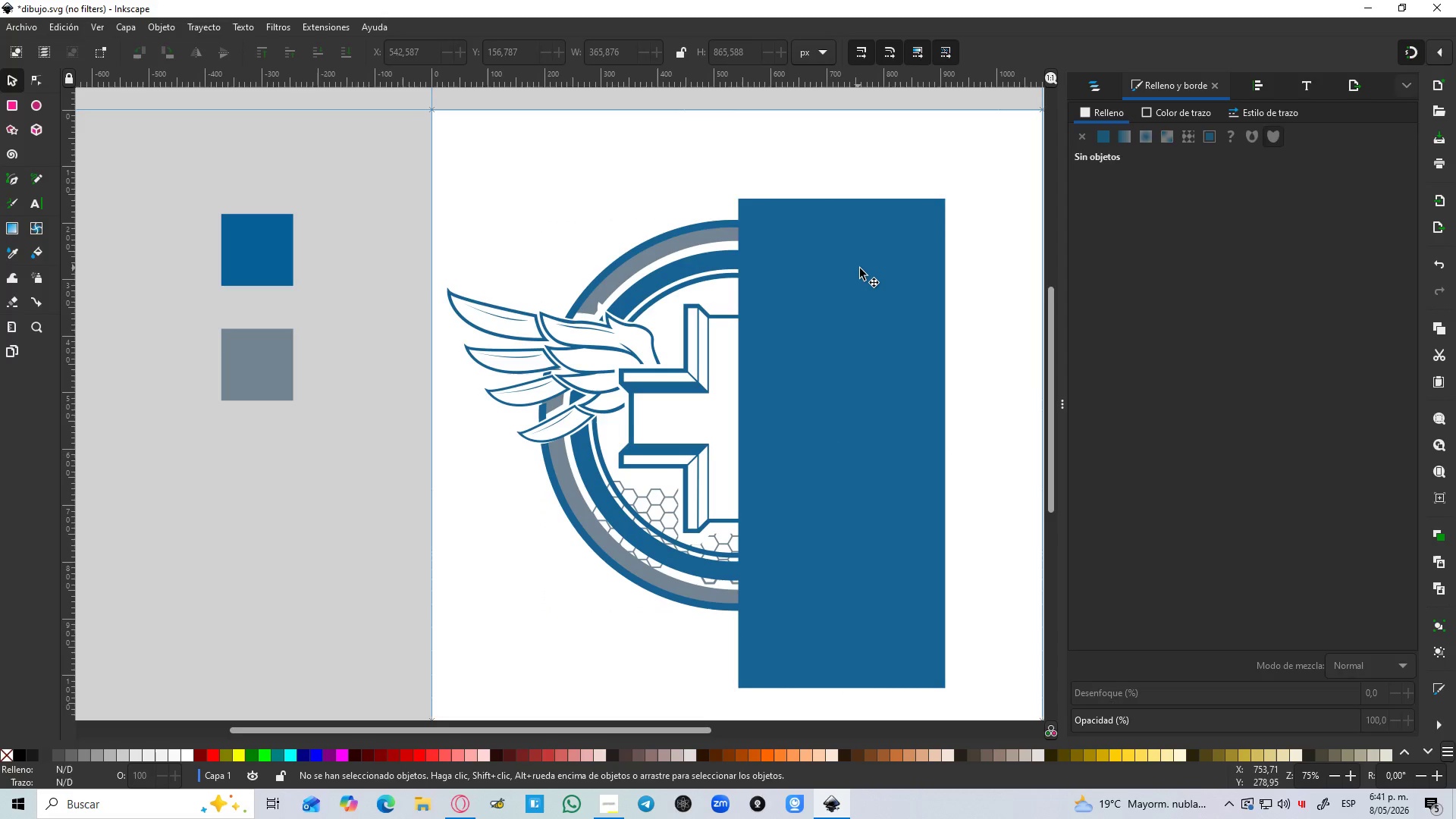 
key(Control+D)
 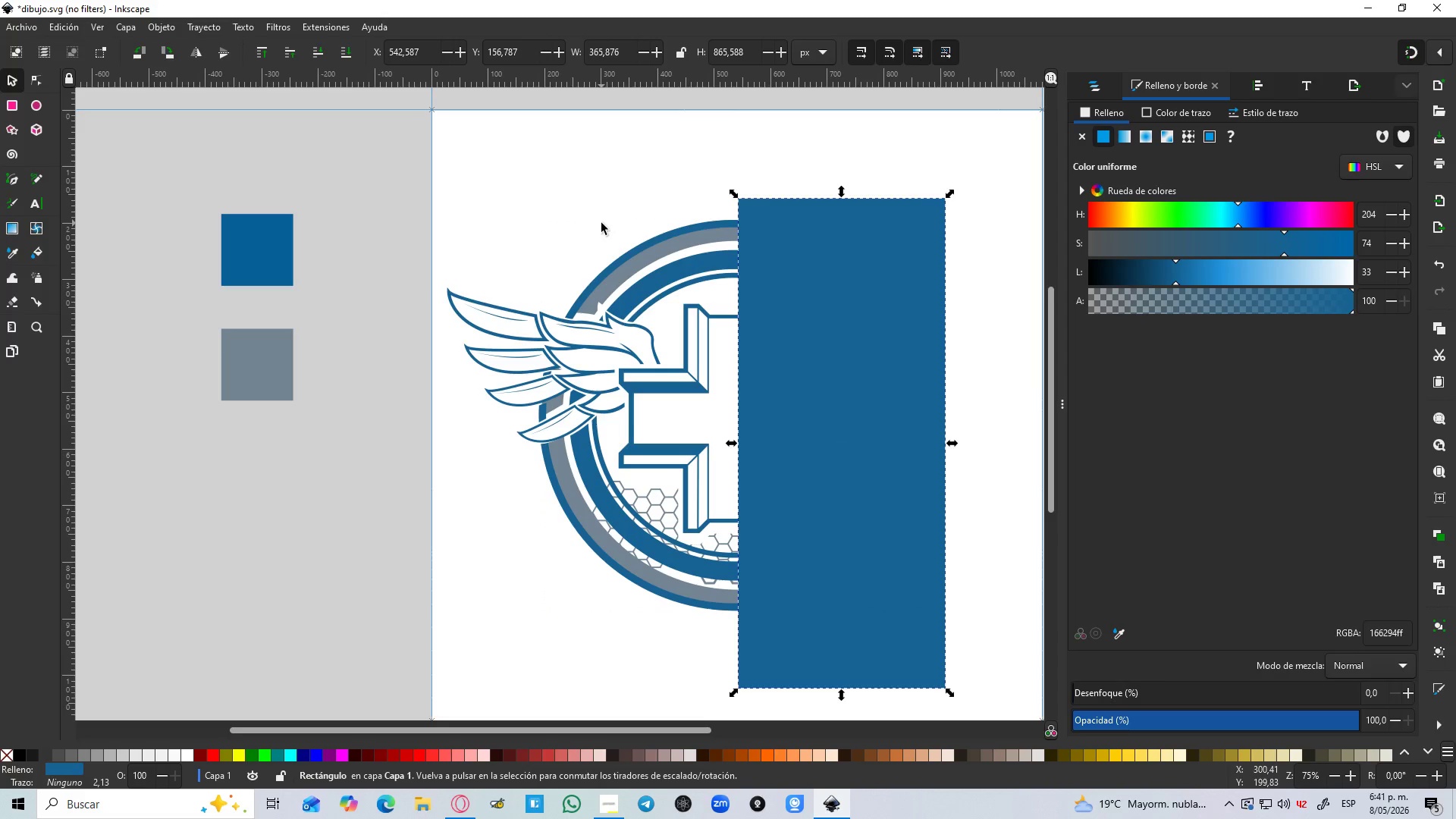 
left_click([601, 223])
 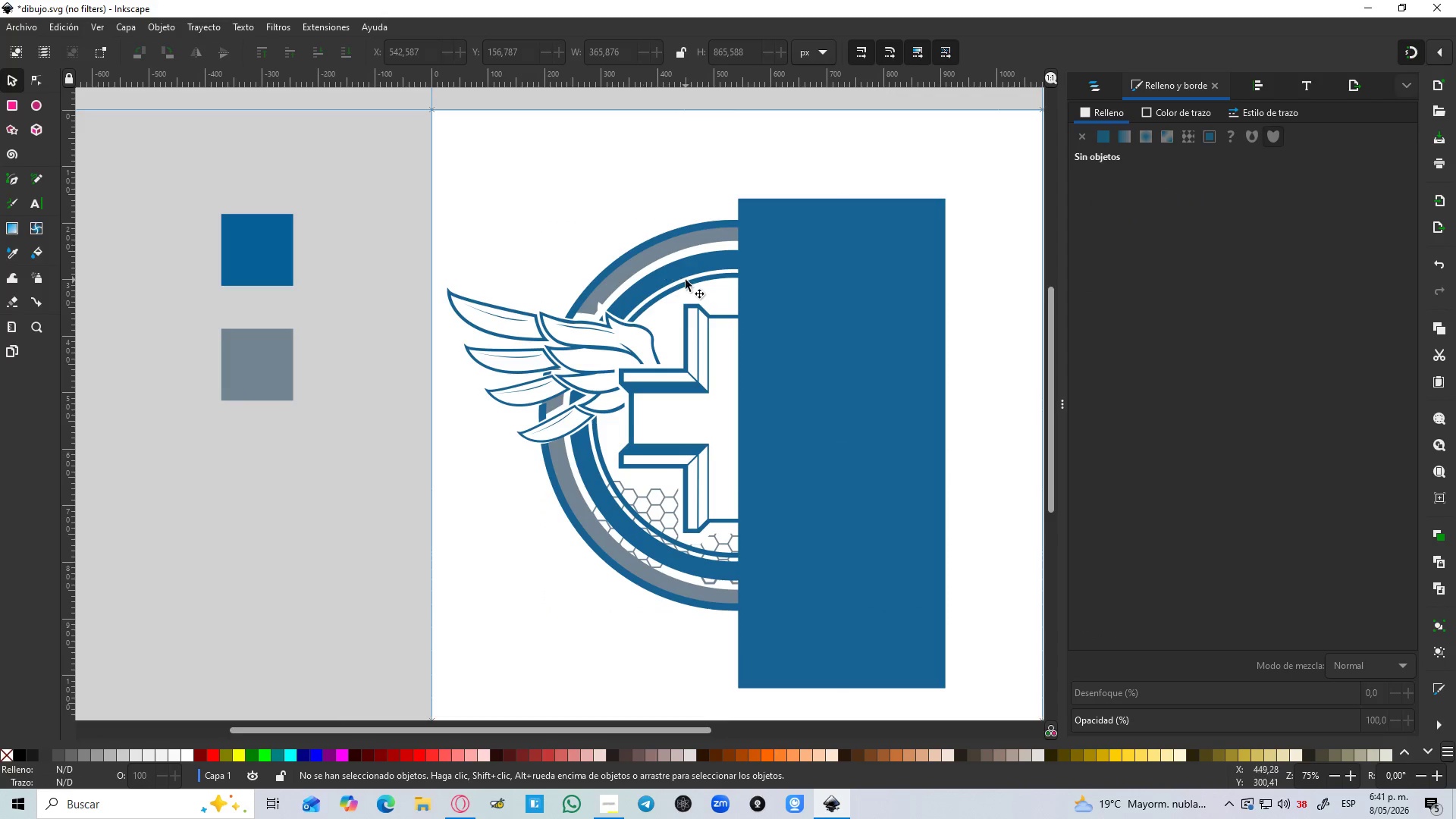 
hold_key(key=ShiftLeft, duration=1.5)
left_click([686, 271])
 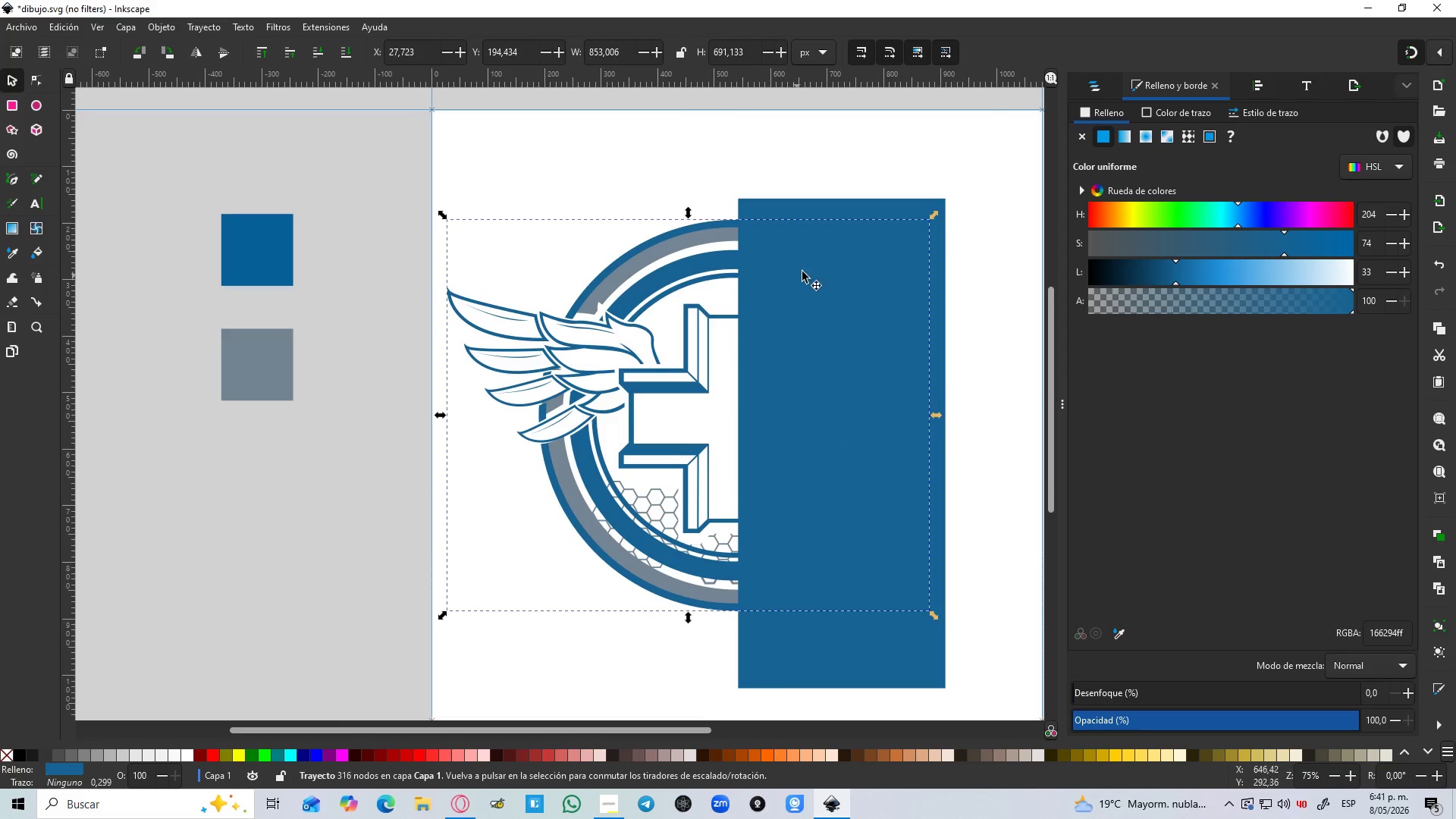 
hold_key(key=ShiftLeft, duration=1.0)
left_click([819, 210])
 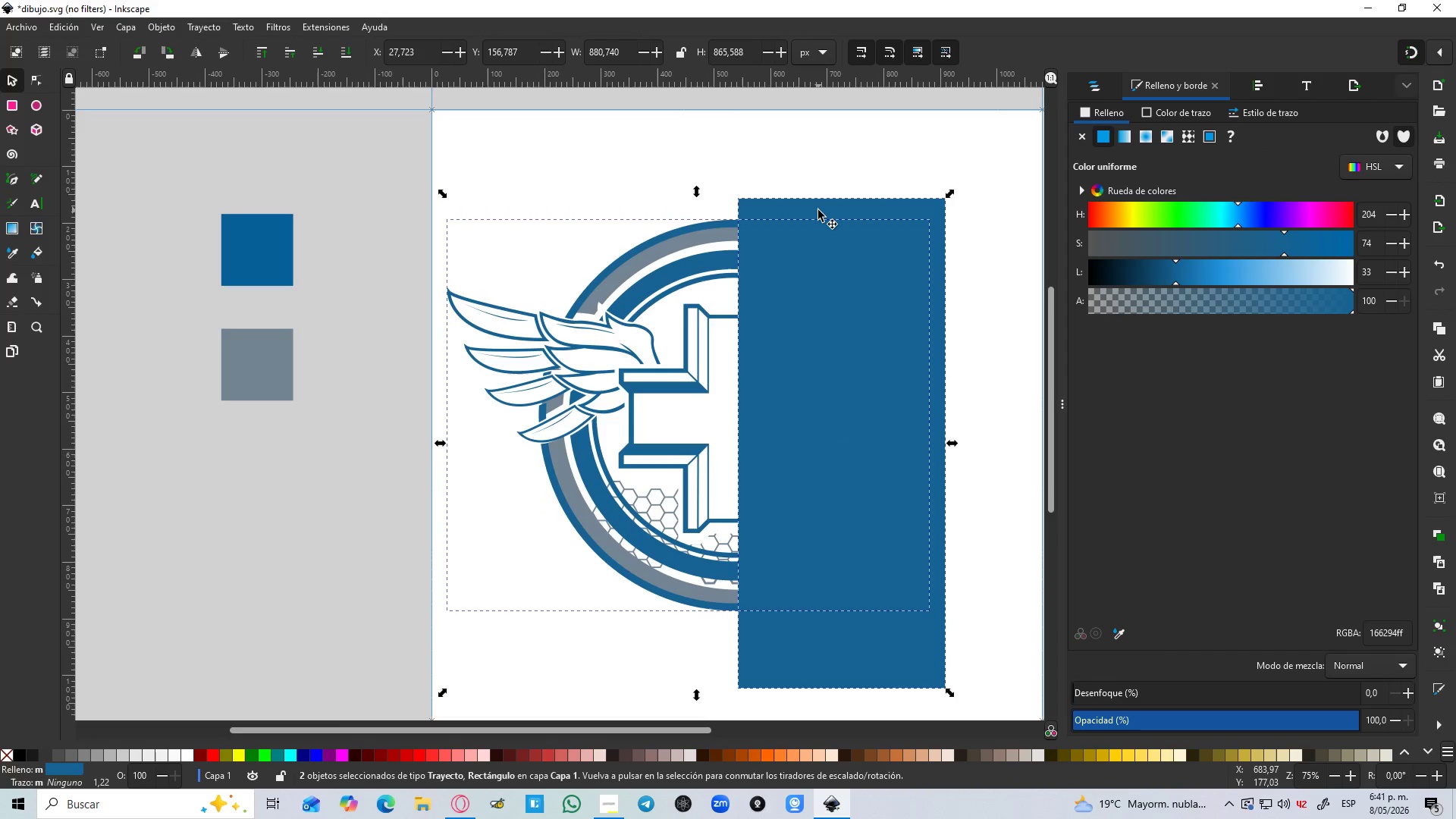 
hold_key(key=ControlLeft, duration=0.94)
 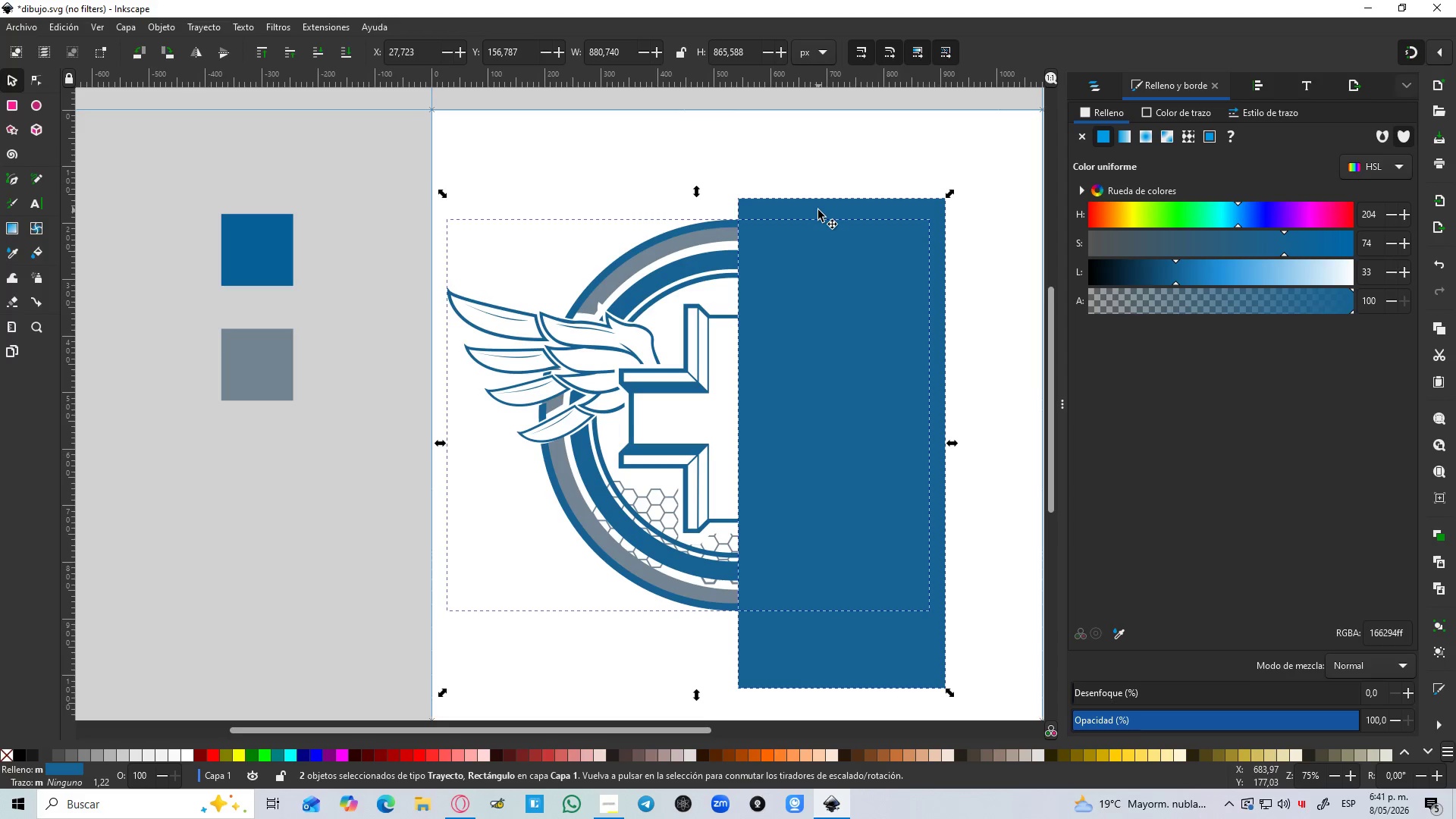 
hold_key(key=ControlLeft, duration=1.31)
 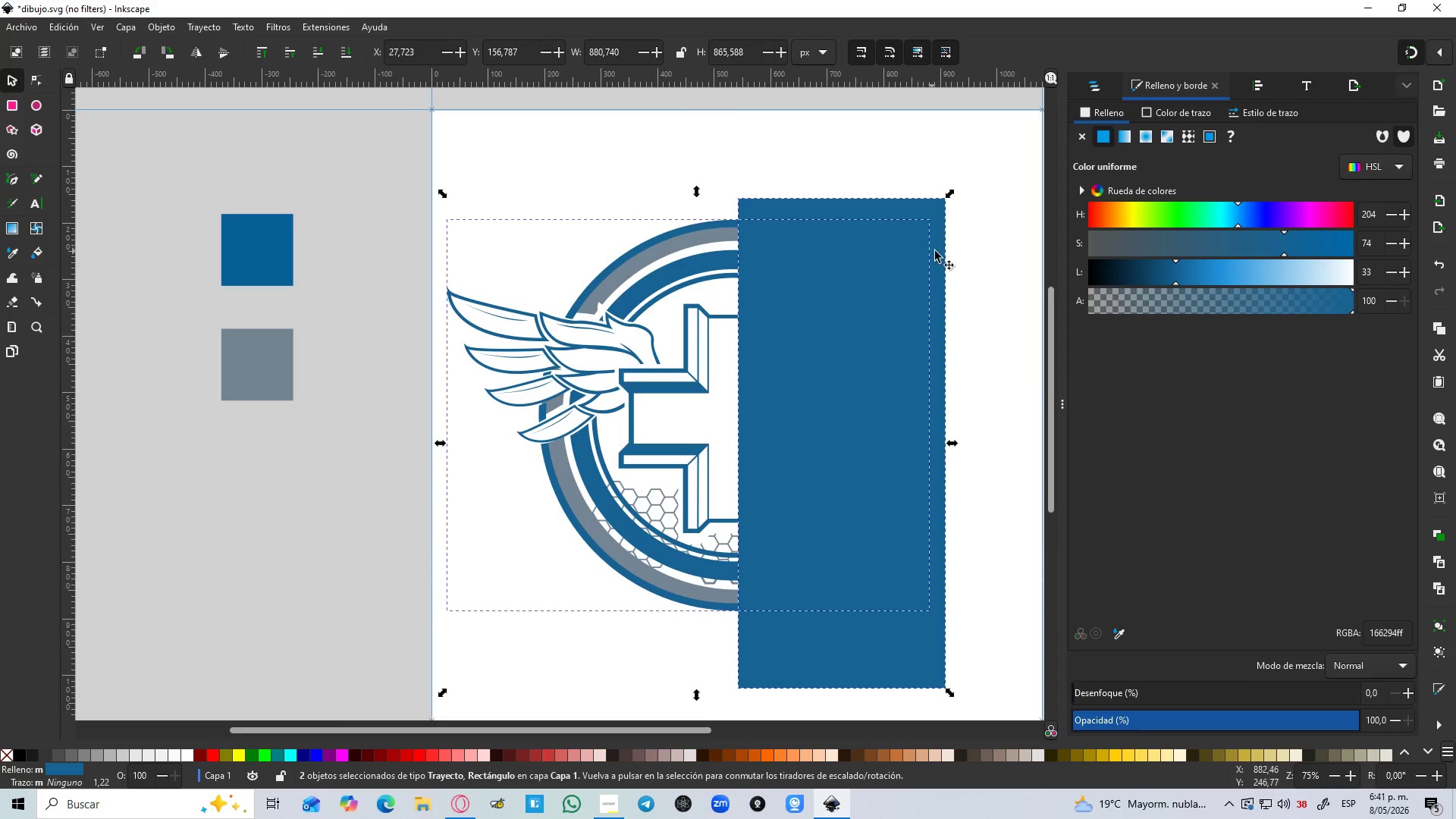 
left_click([937, 252])
 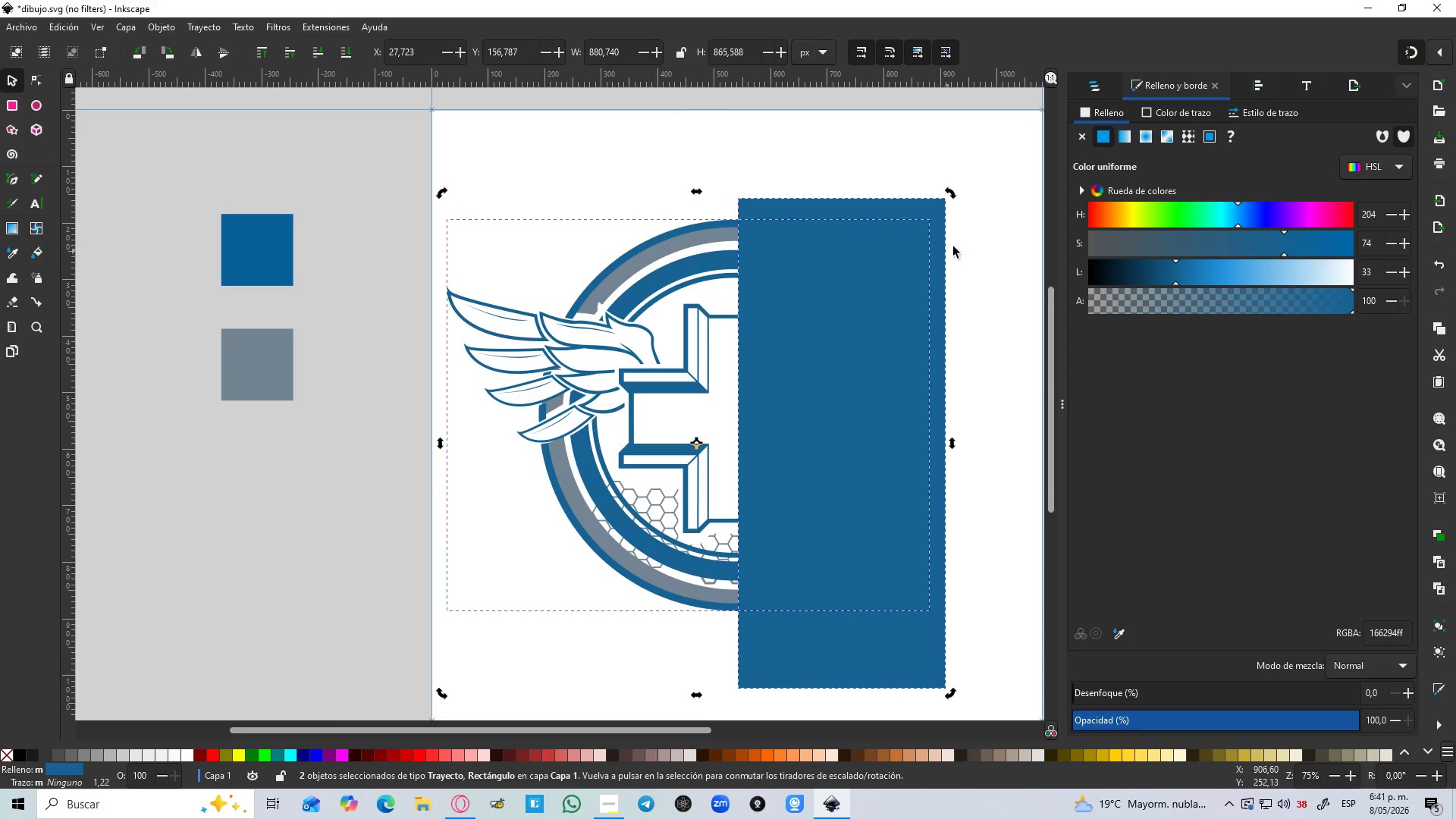 
left_click([987, 241])
 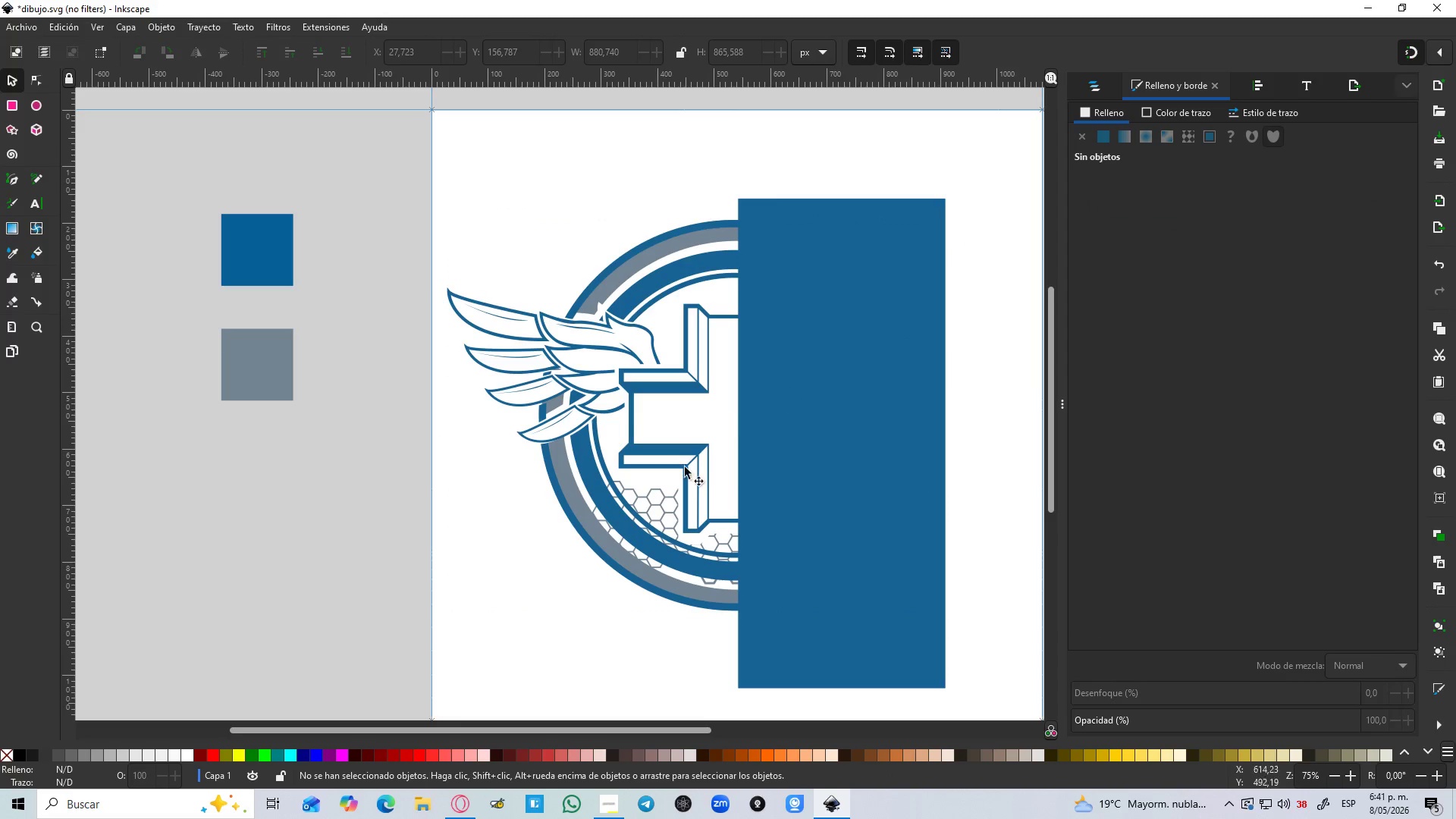 
left_click([629, 559])
 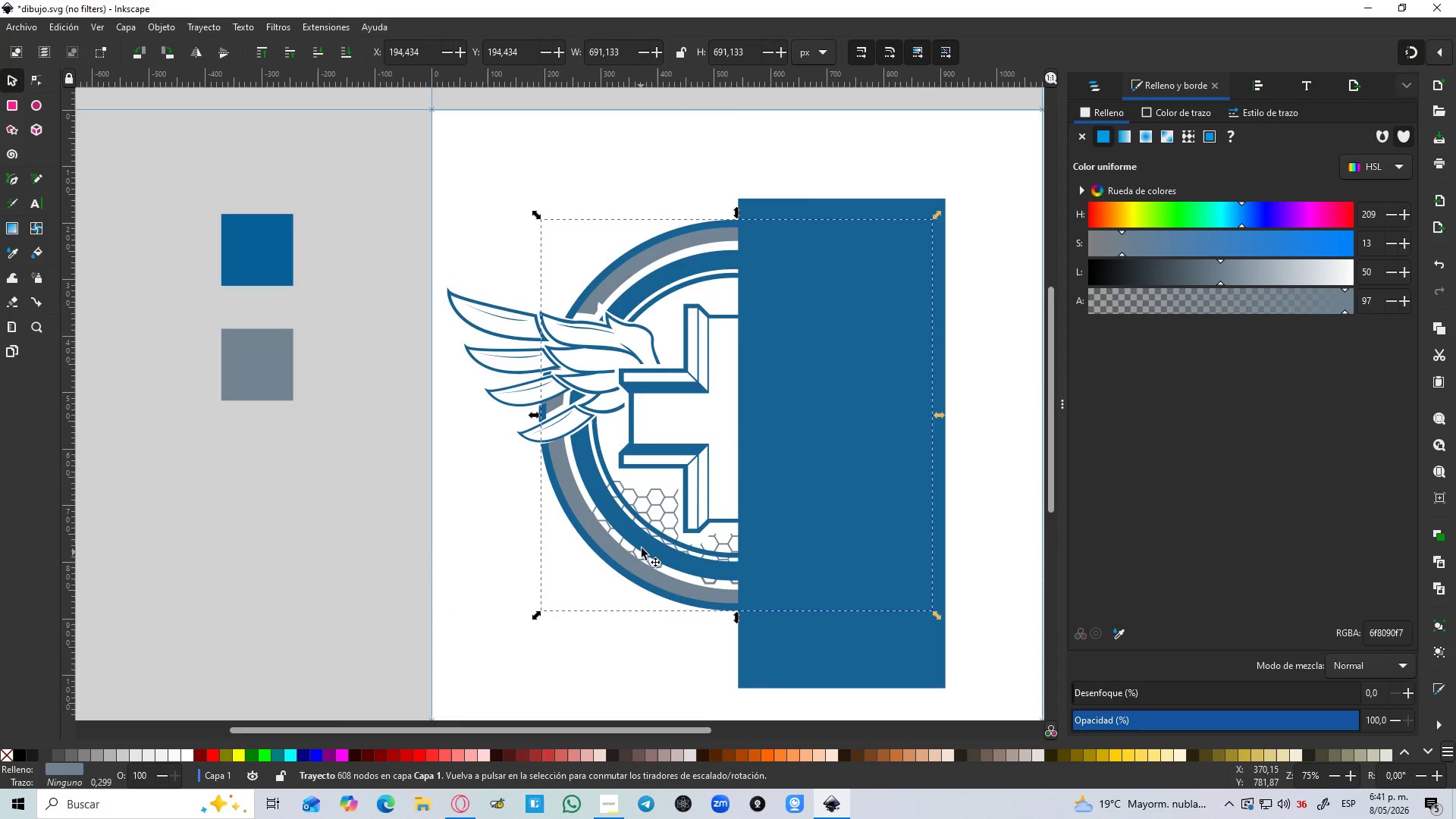 
hold_key(key=ControlLeft, duration=1.5)
left_click_drag(start_coordinate=[937, 217], to_coordinate=[927, 224])
 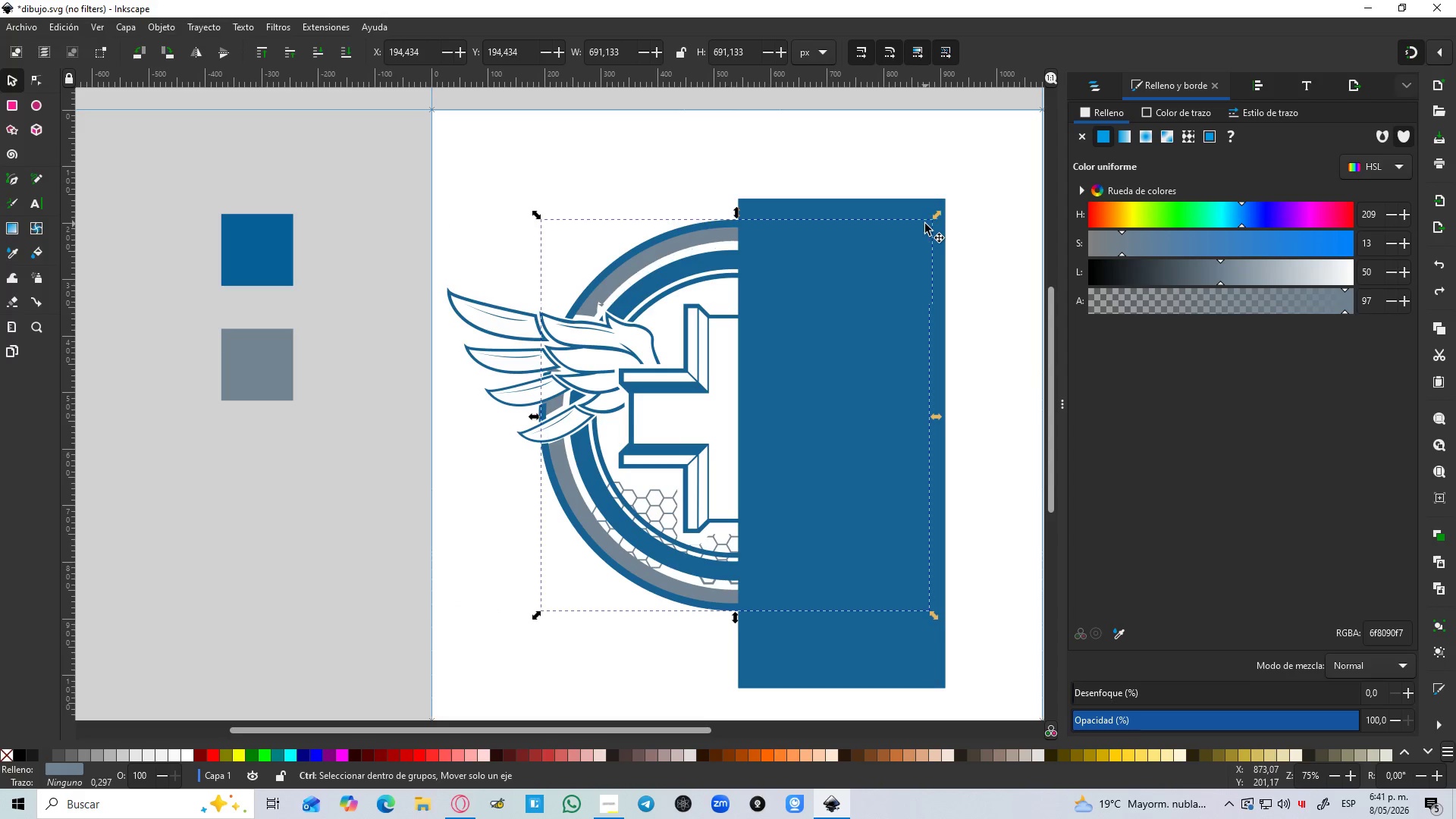 
hold_key(key=ControlLeft, duration=1.06)
 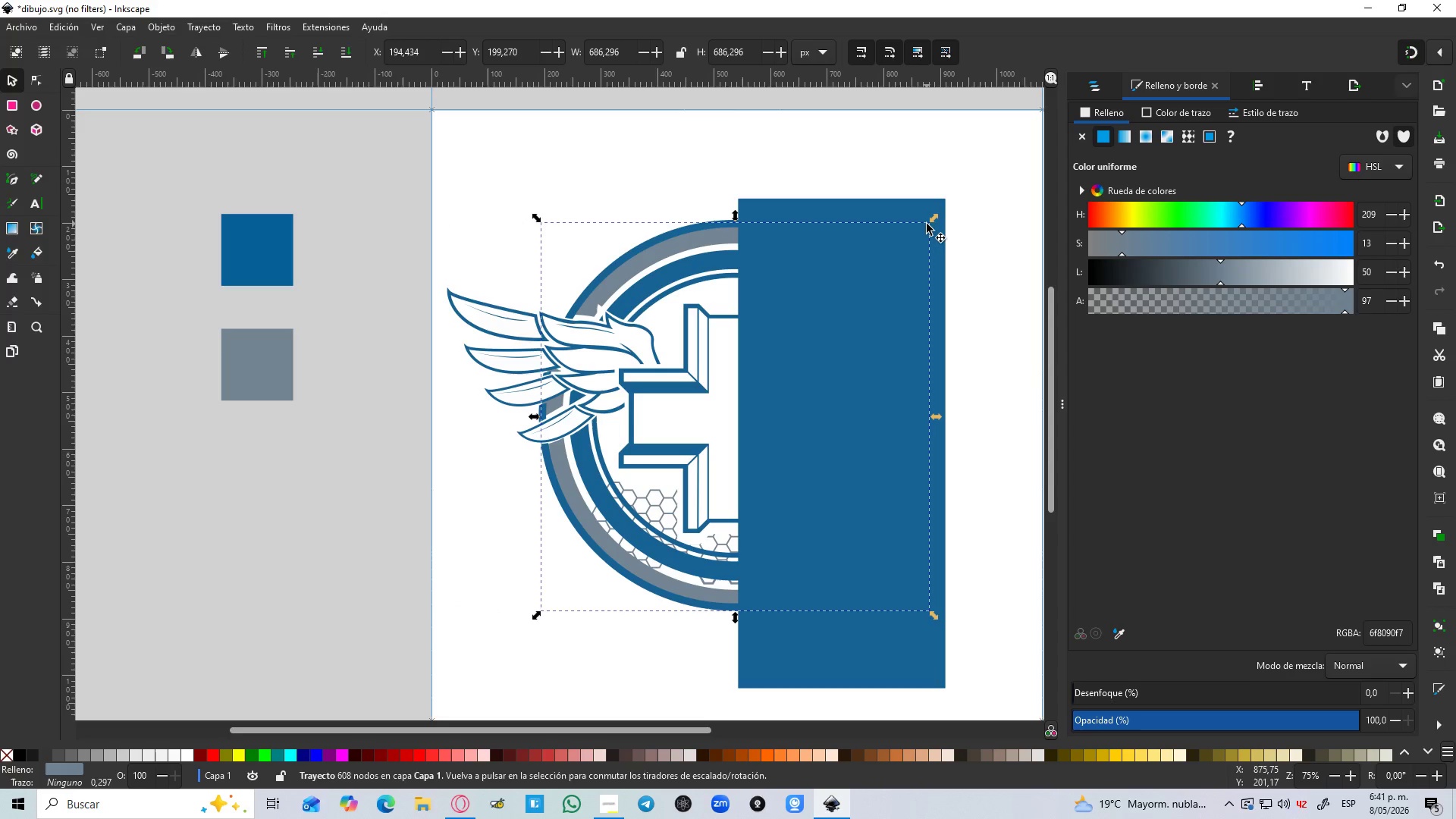 
key(Control+Z)
 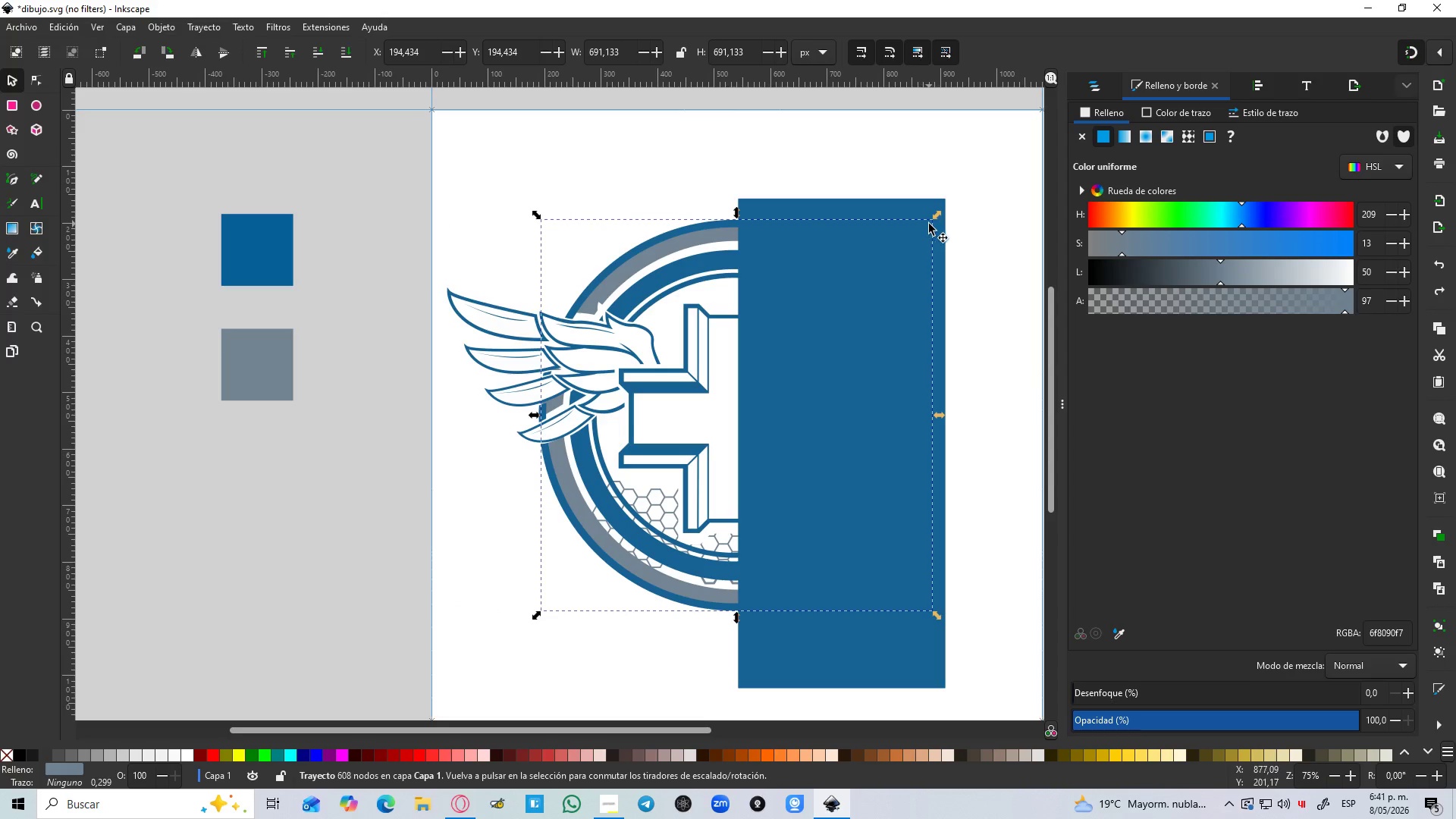 
hold_key(key=ControlLeft, duration=5.27)
hold_key(key=ShiftLeft, duration=1.5)
left_click_drag(start_coordinate=[934, 218], to_coordinate=[924, 225])
 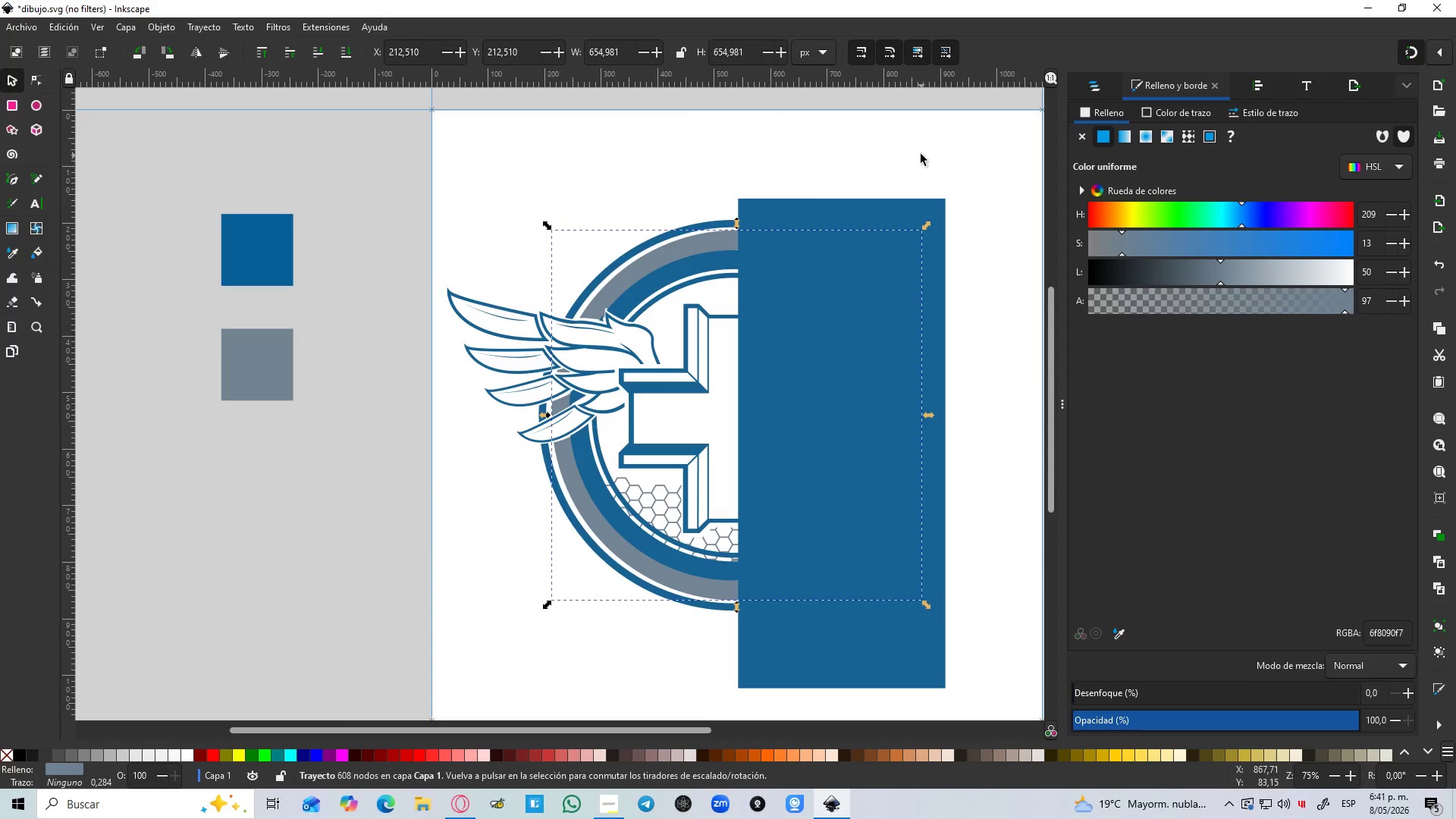 
hold_key(key=ShiftLeft, duration=1.52)
 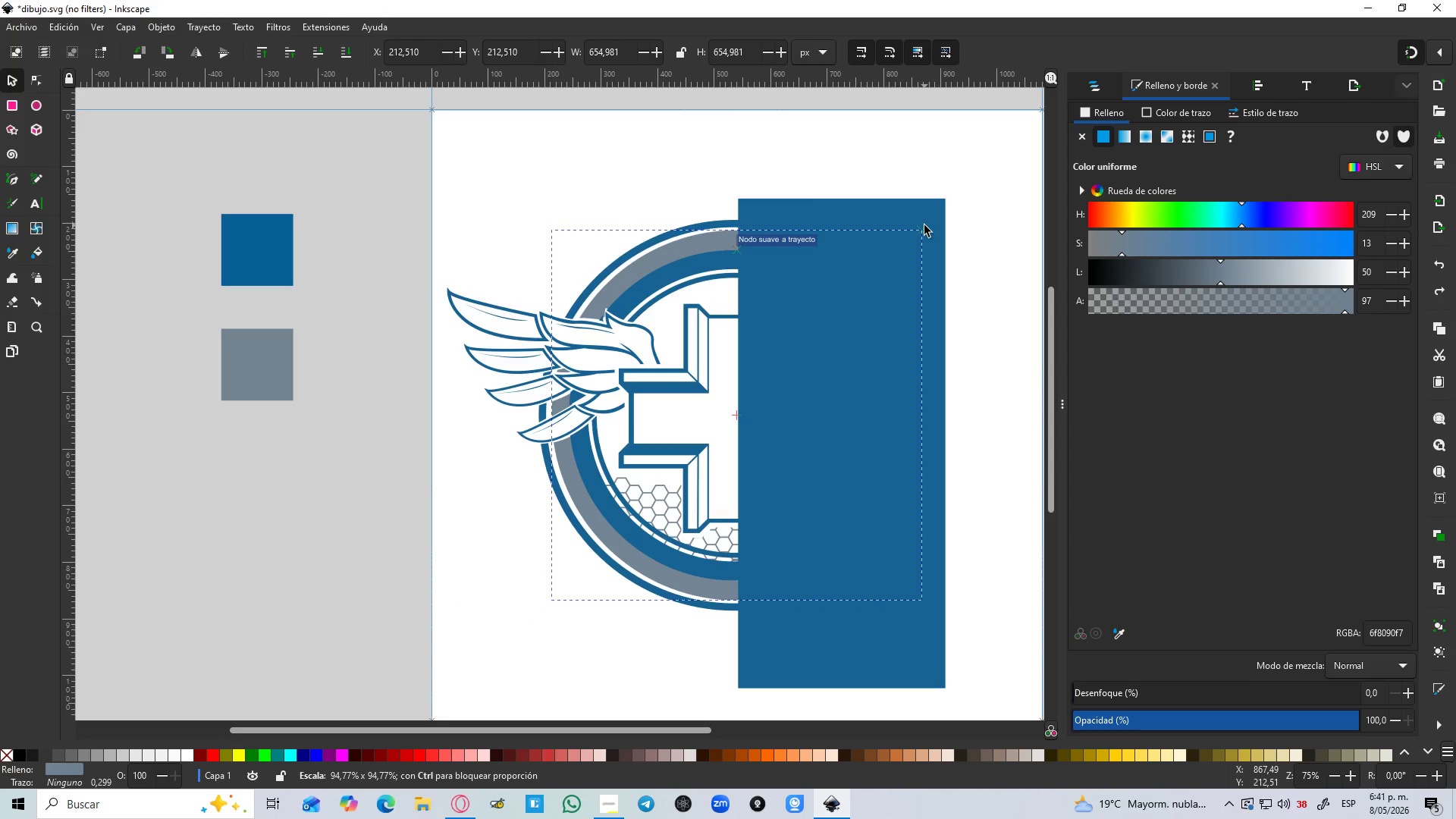 
hold_key(key=ShiftLeft, duration=1.03)
 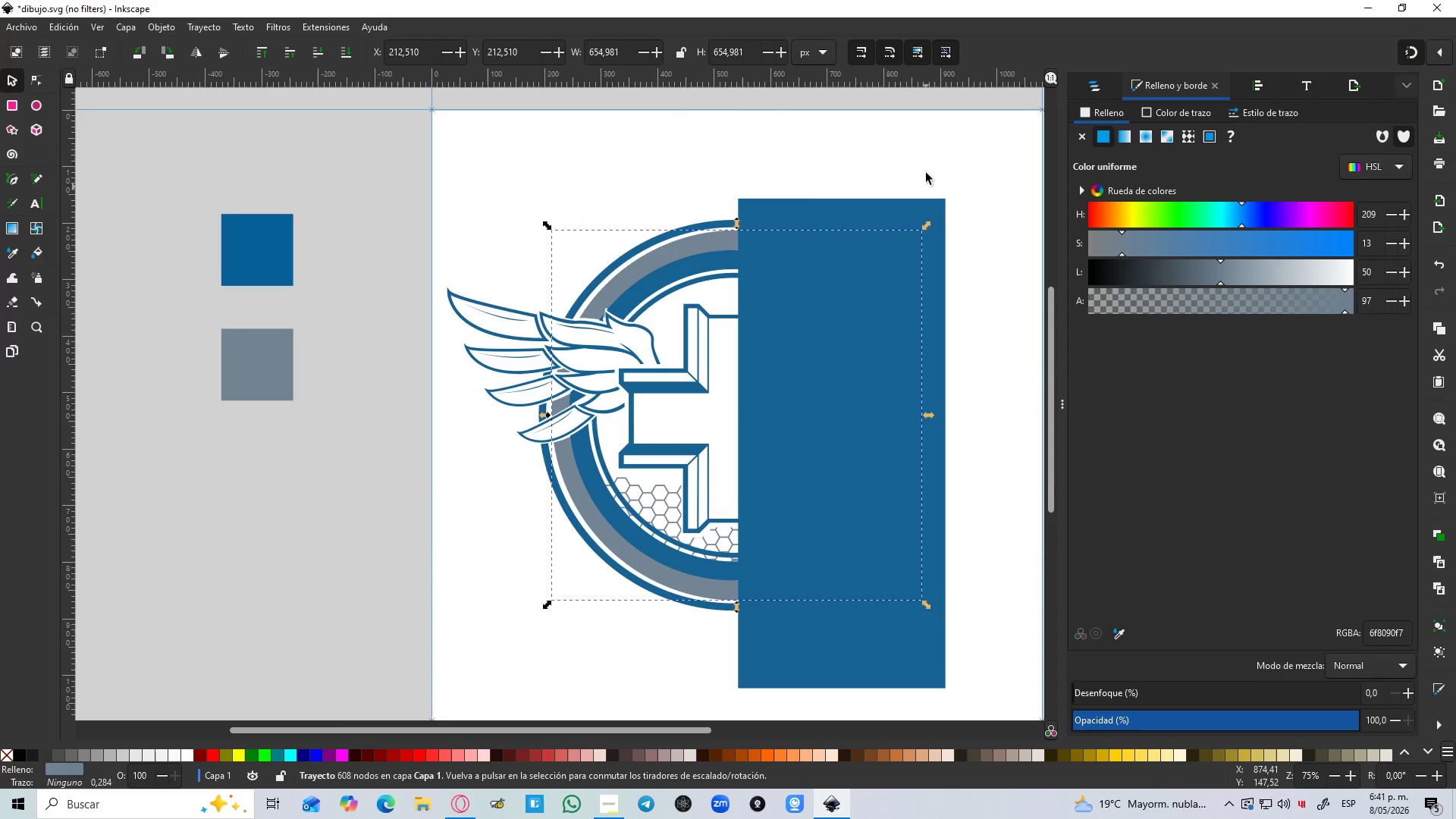 
left_click([921, 154])
 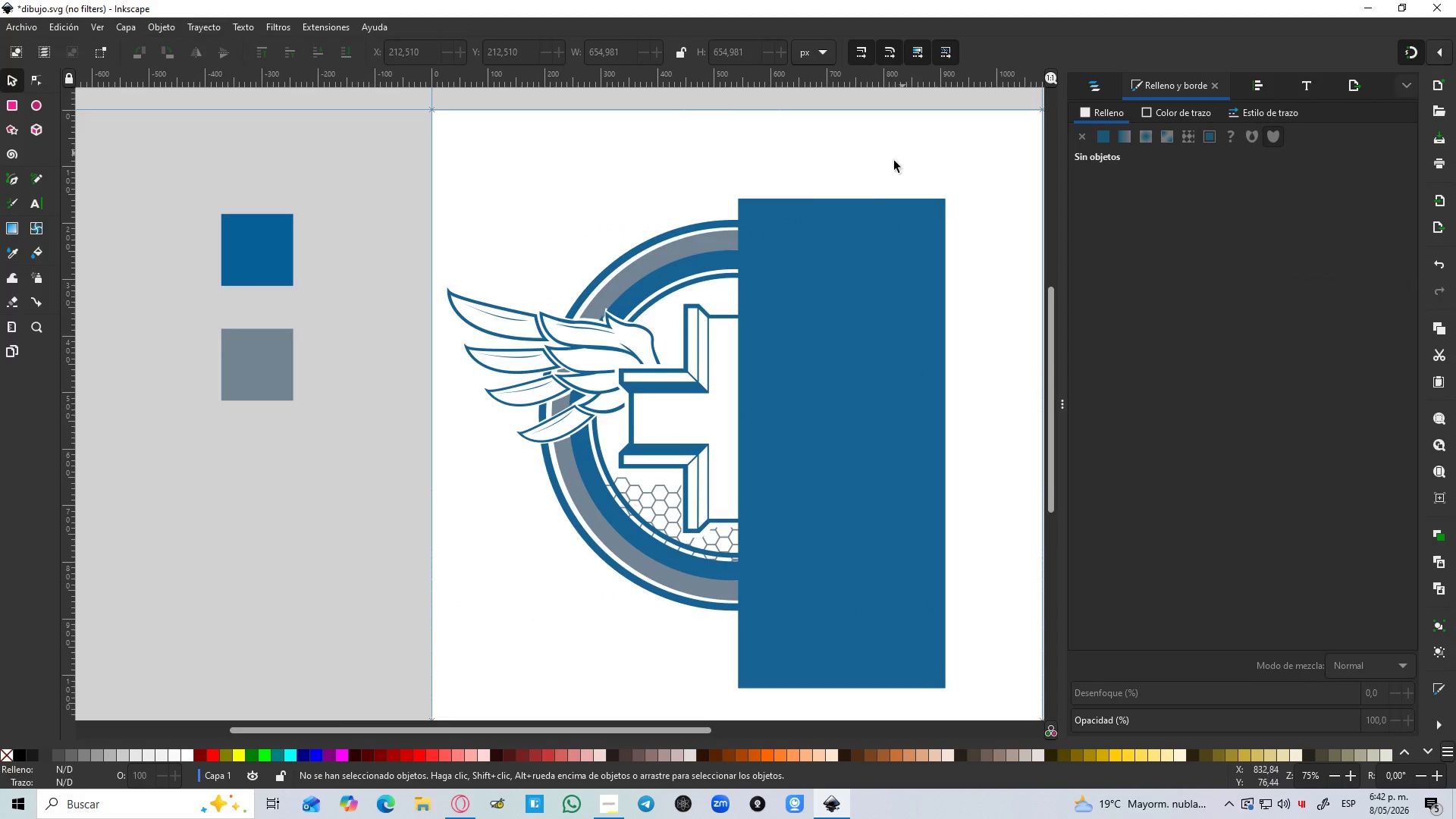 
left_click([844, 239])
 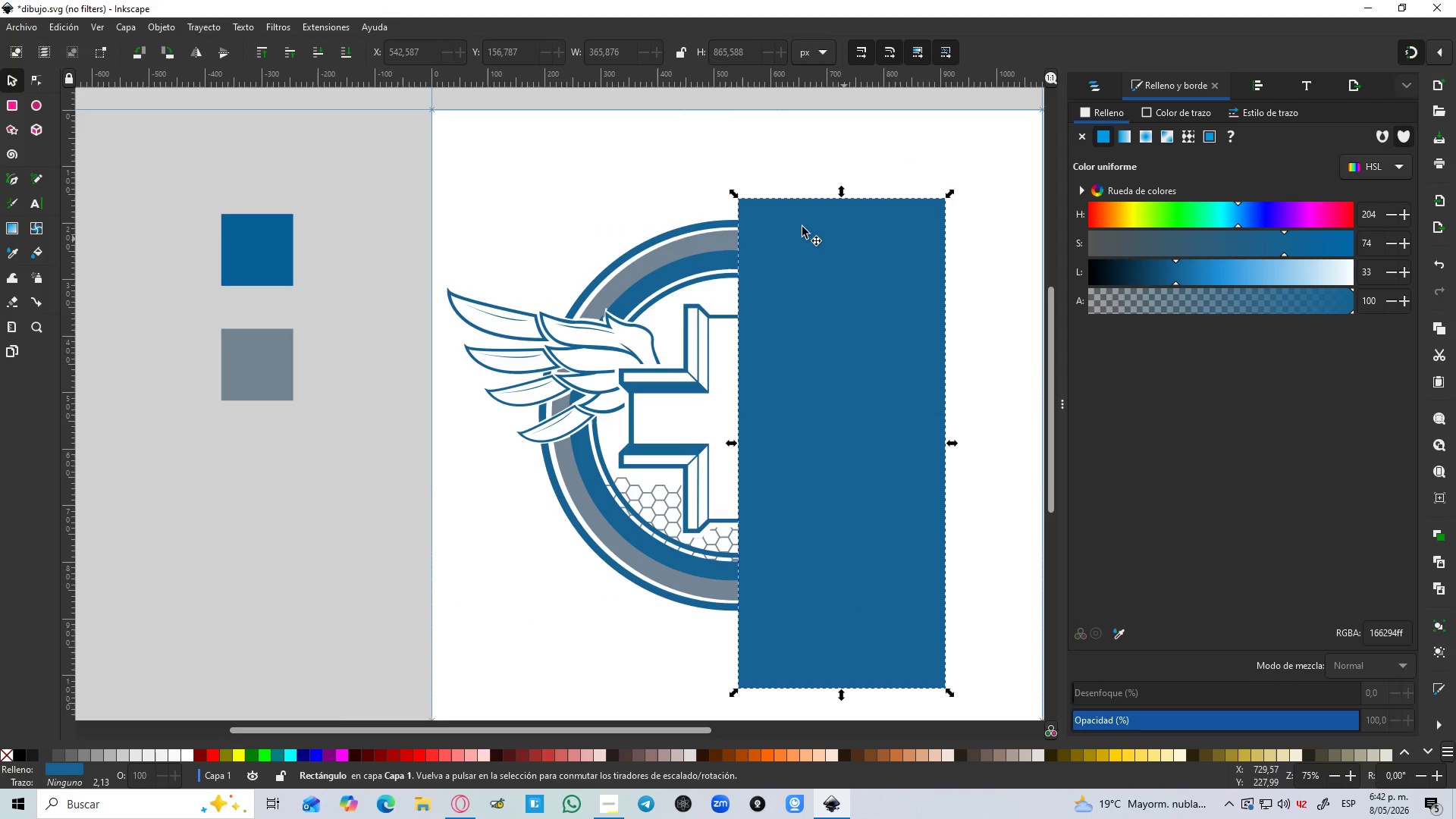 
hold_key(key=ShiftLeft, duration=0.88)
left_click([679, 250])
 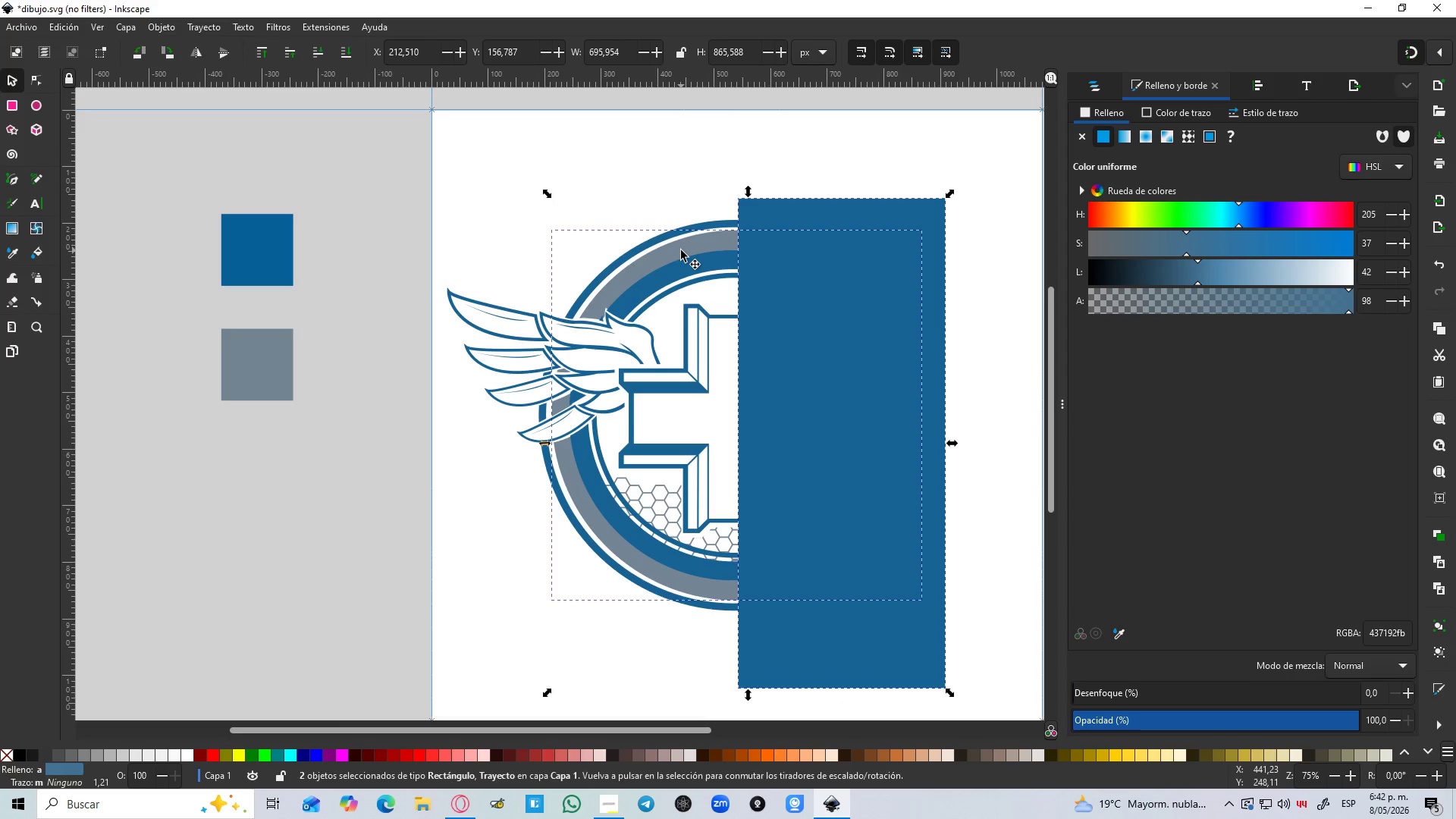 
key(Control+NumpadSubtract)
 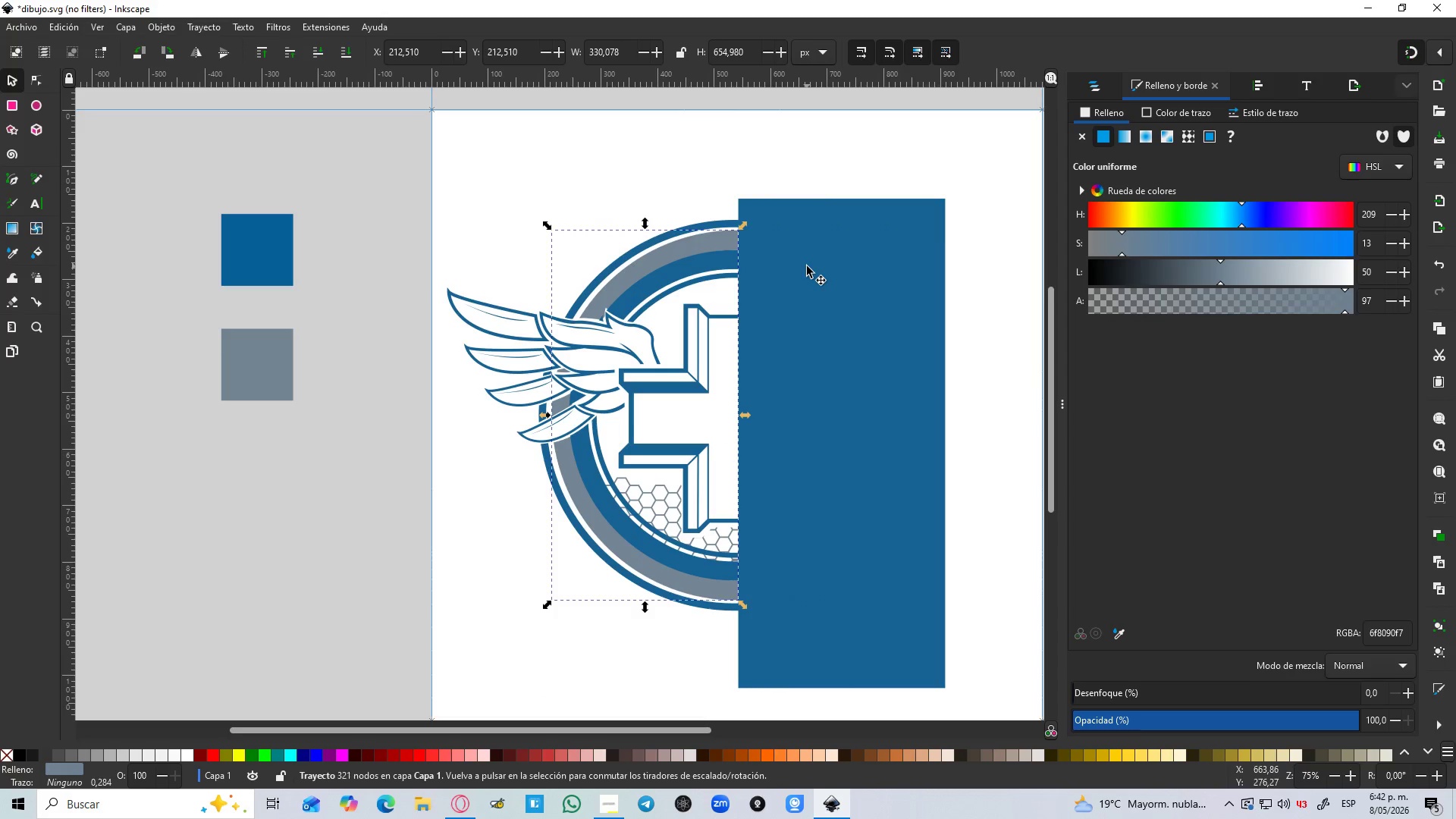 
left_click([807, 266])
 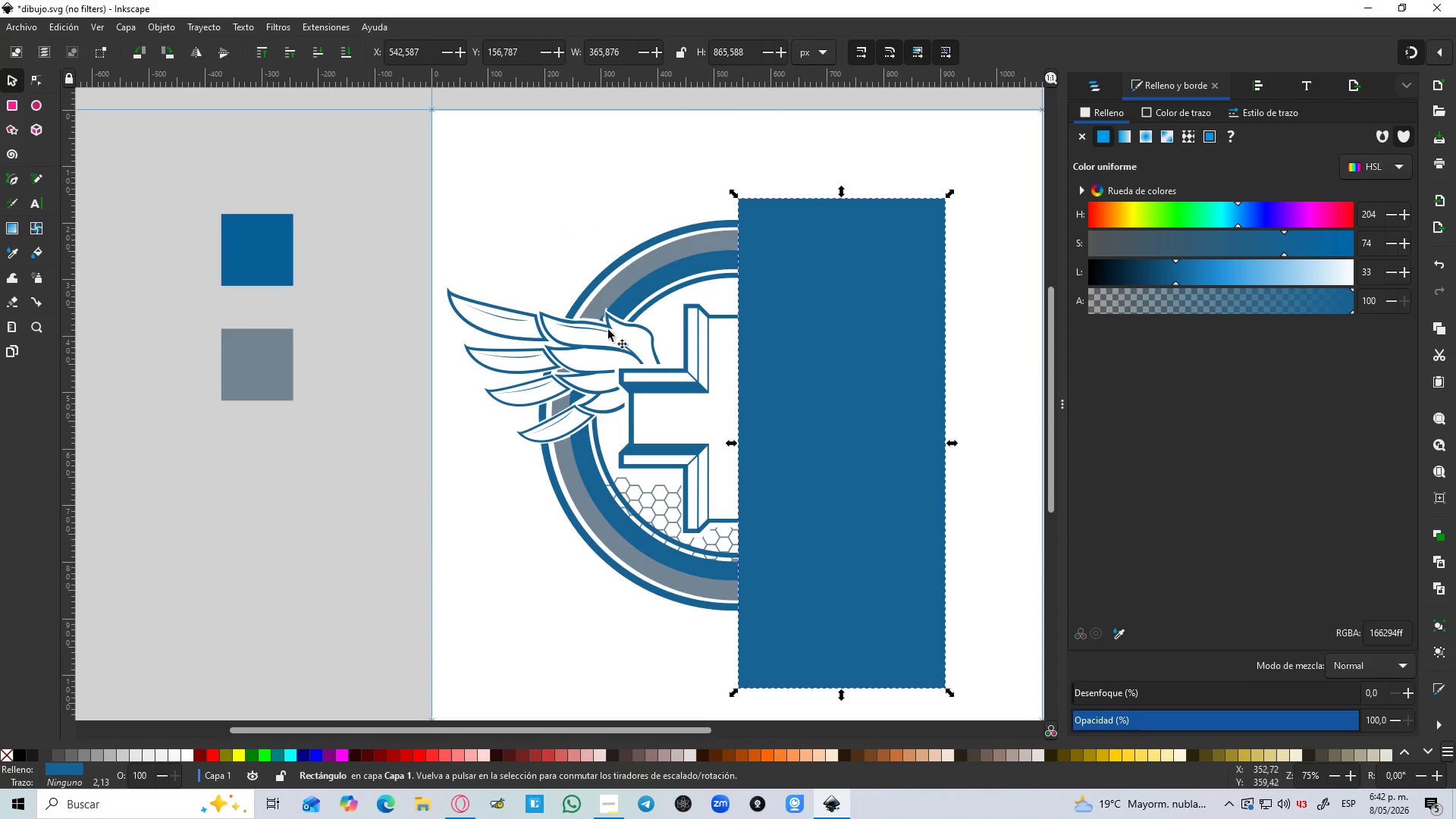 
hold_key(key=ShiftLeft, duration=1.14)
left_click([602, 350])
 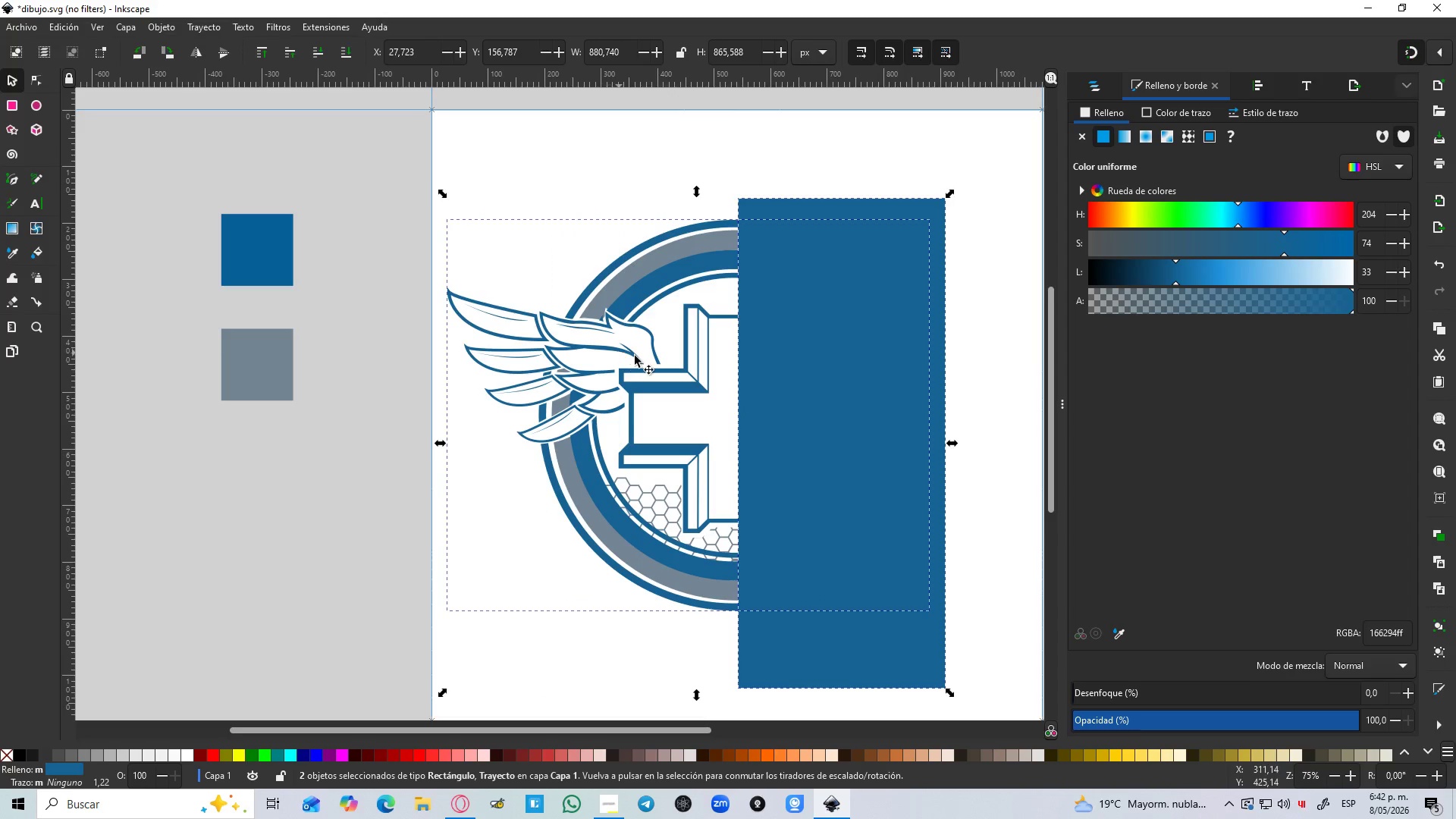 
key(Control+NumpadSubtract)
 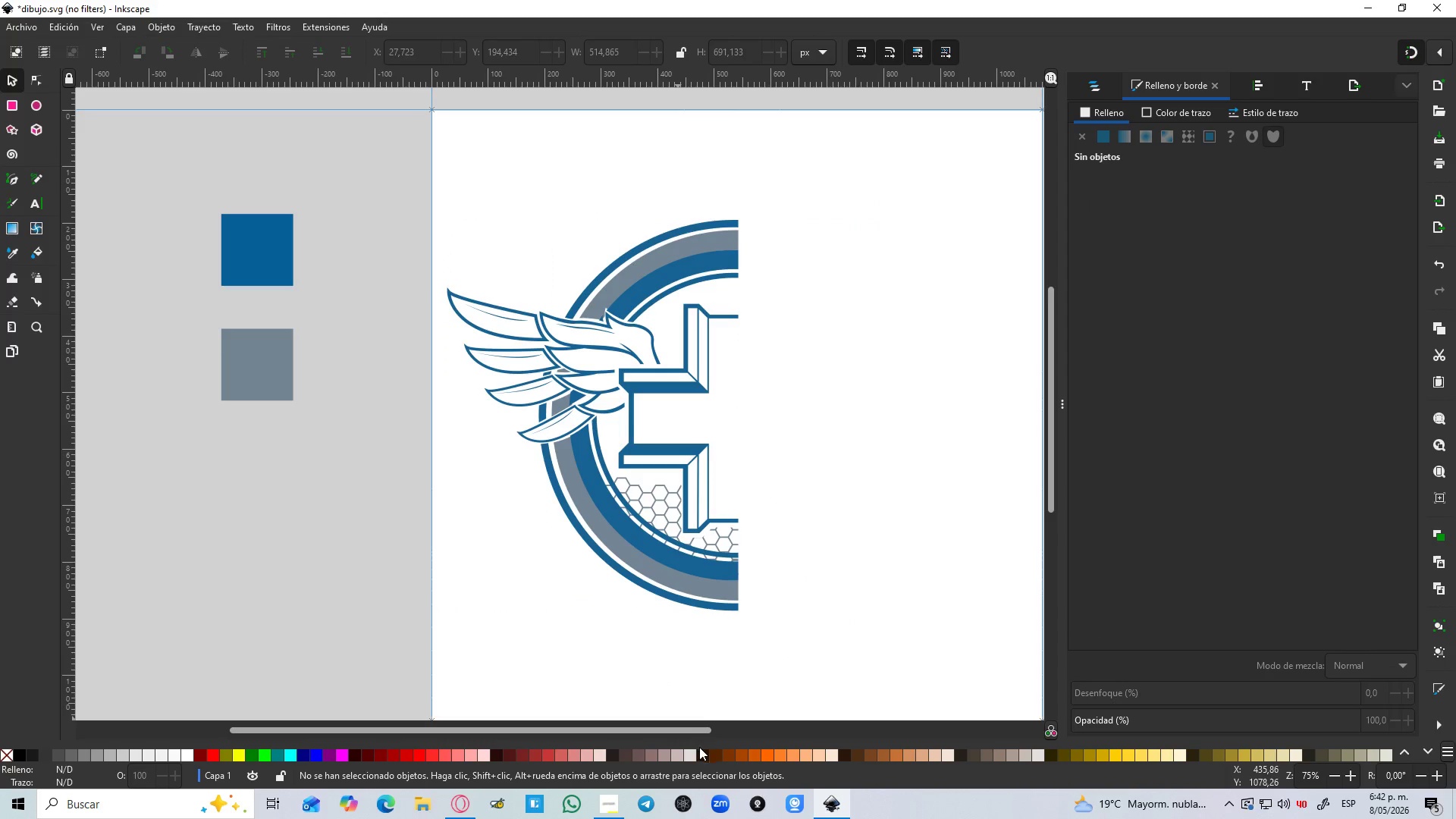 
mouse_move([607, 791])
 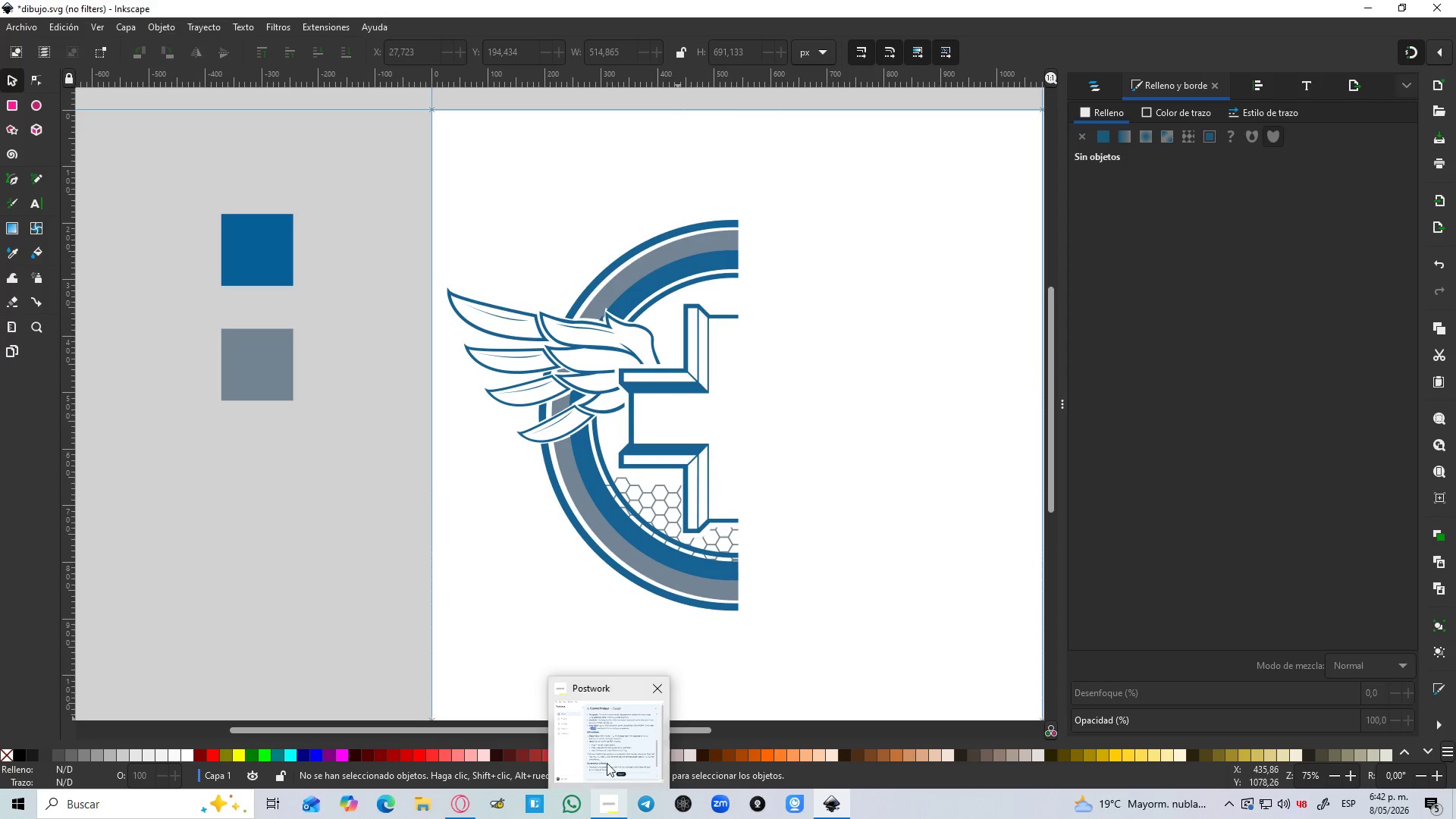 
left_click([607, 758])